 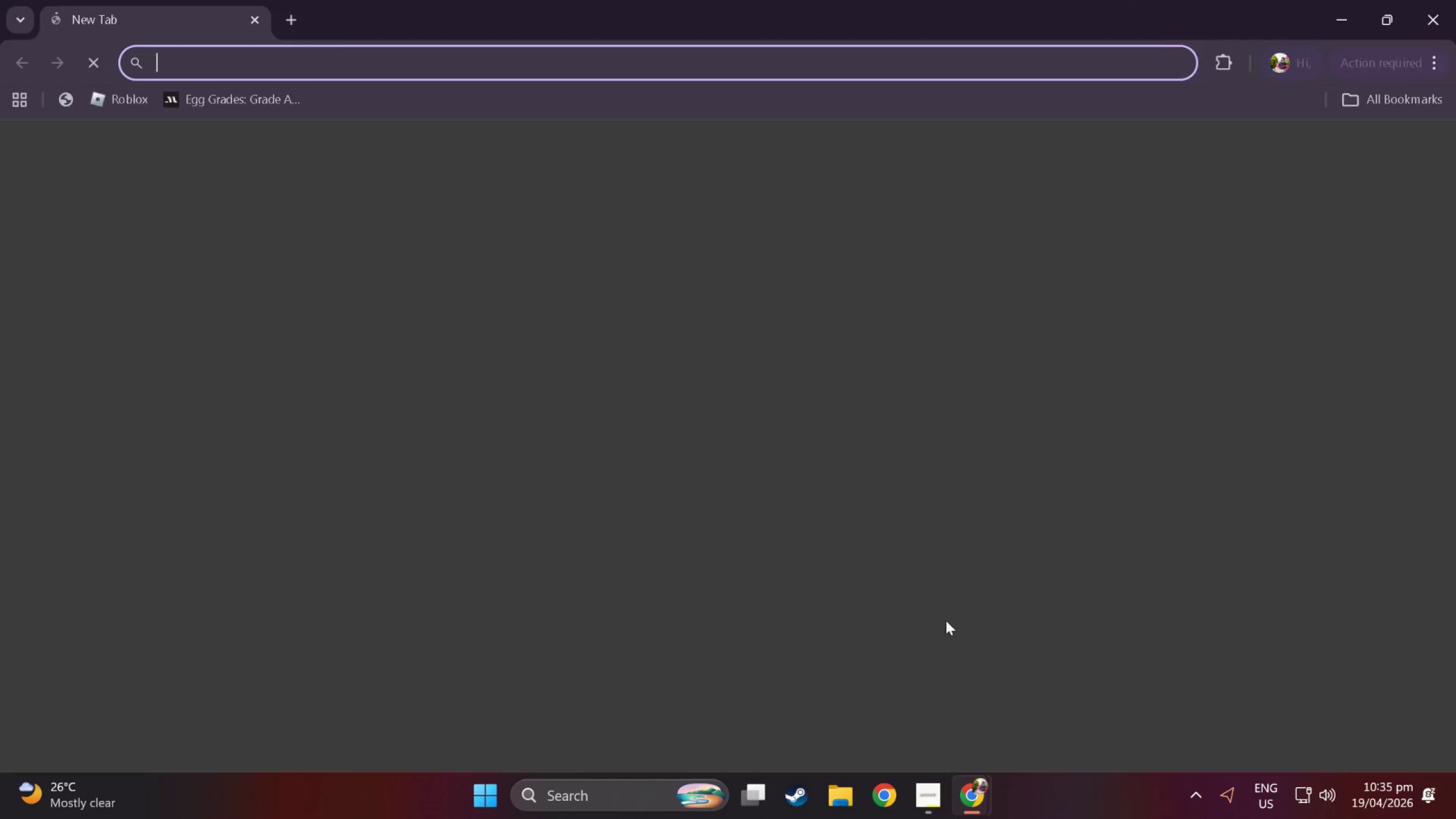 
left_click([1310, 70])
 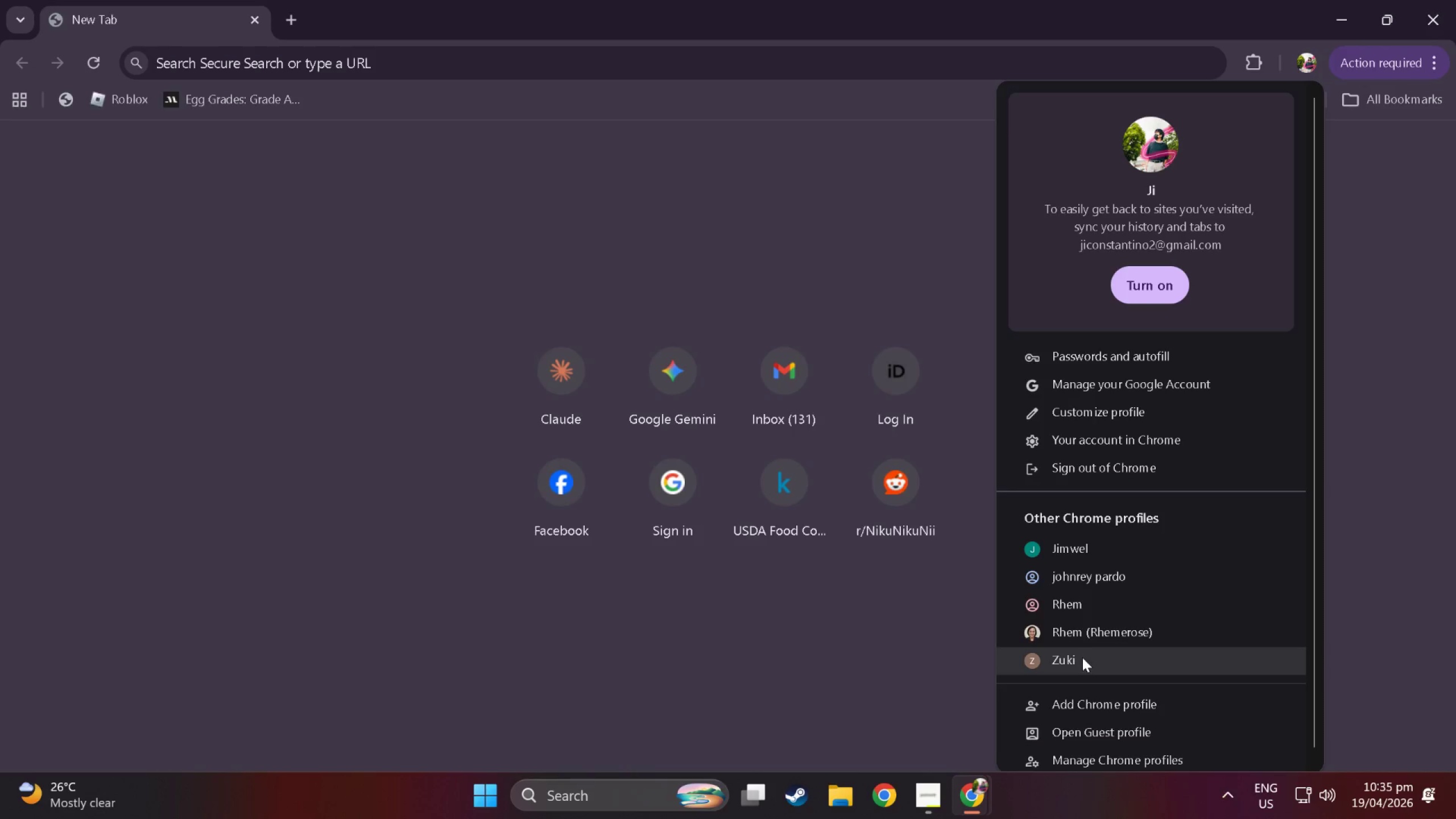 
left_click([1077, 555])
 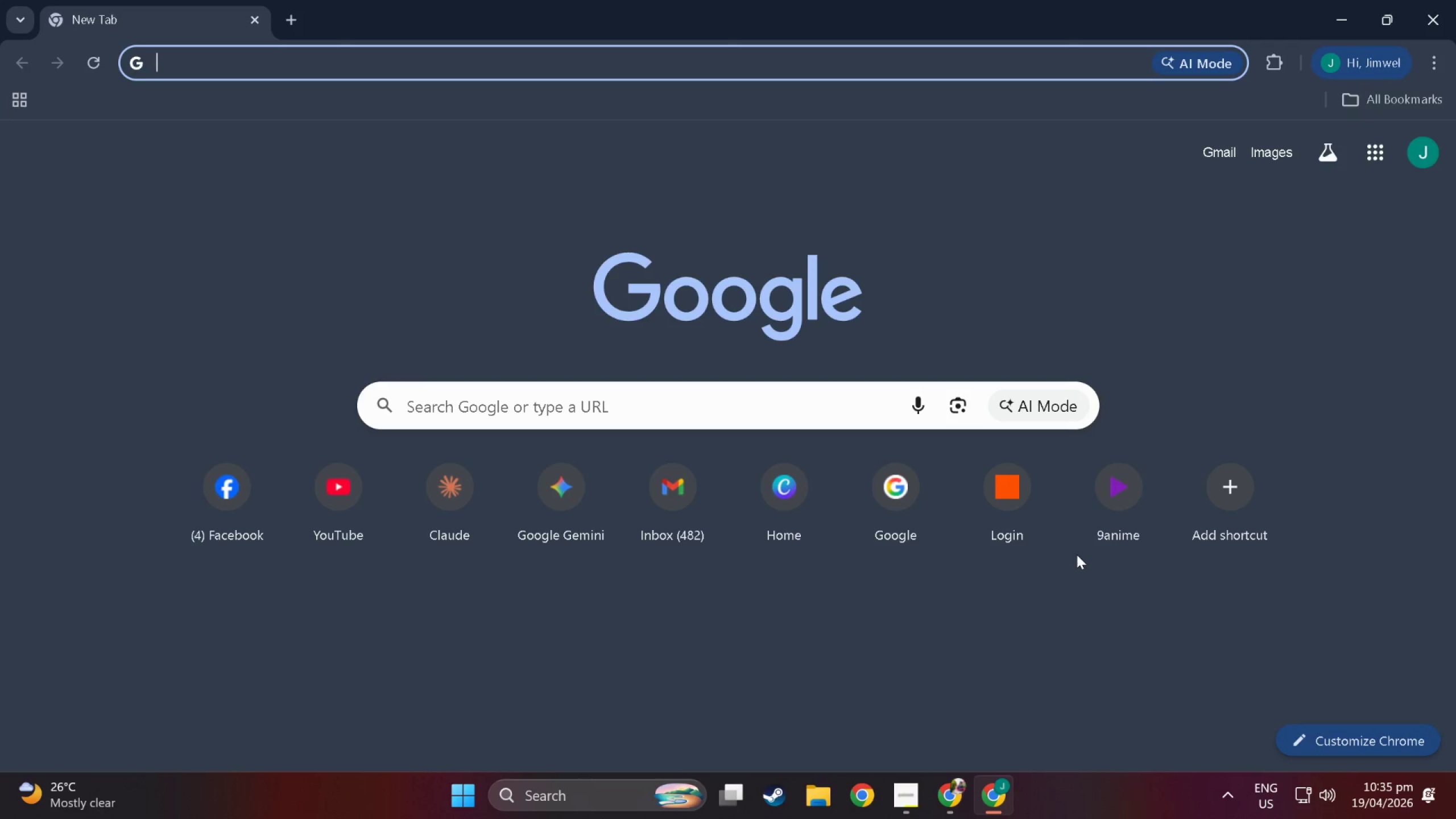 
type(pexe;l)
 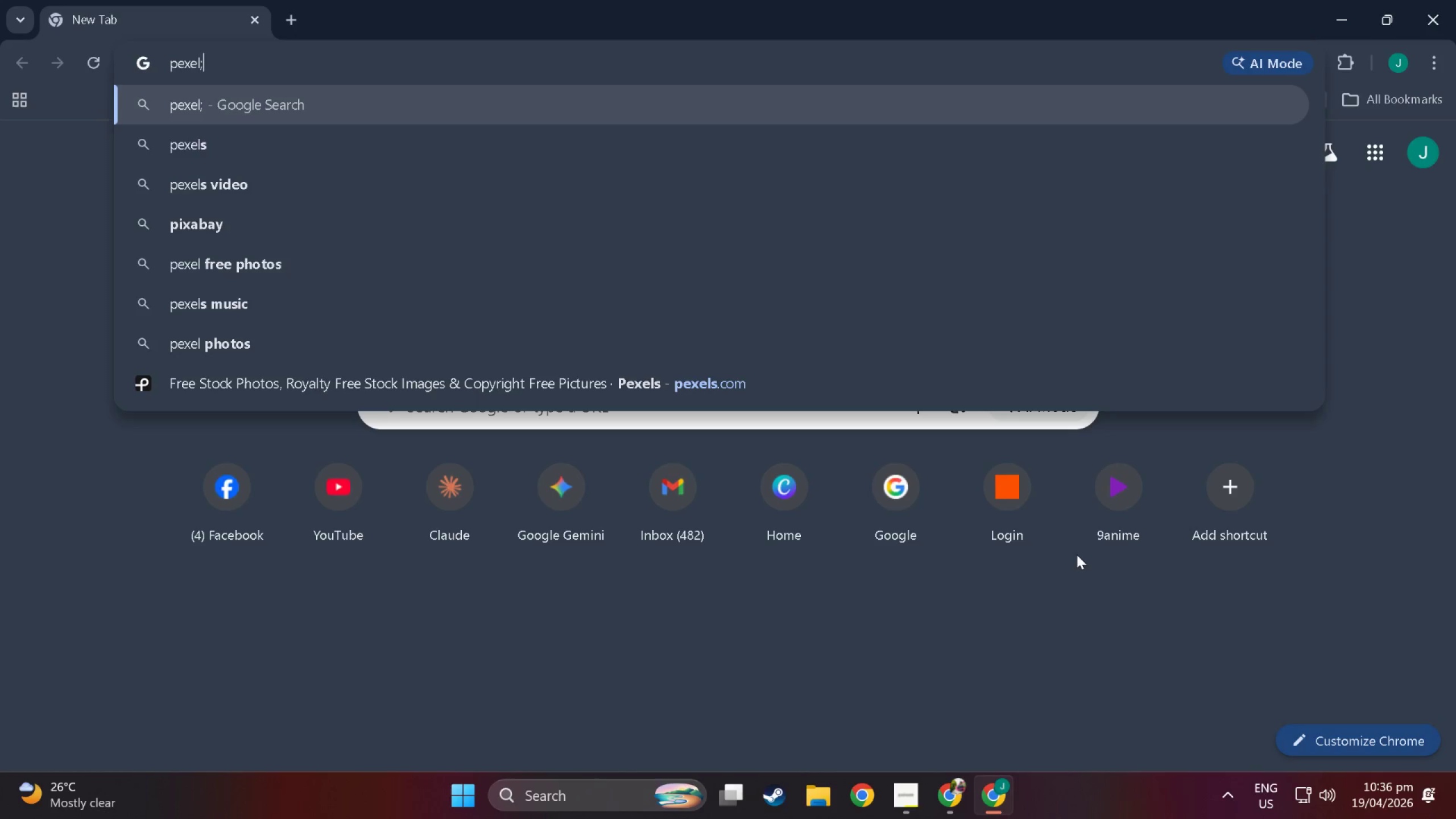 
wait(44.97)
 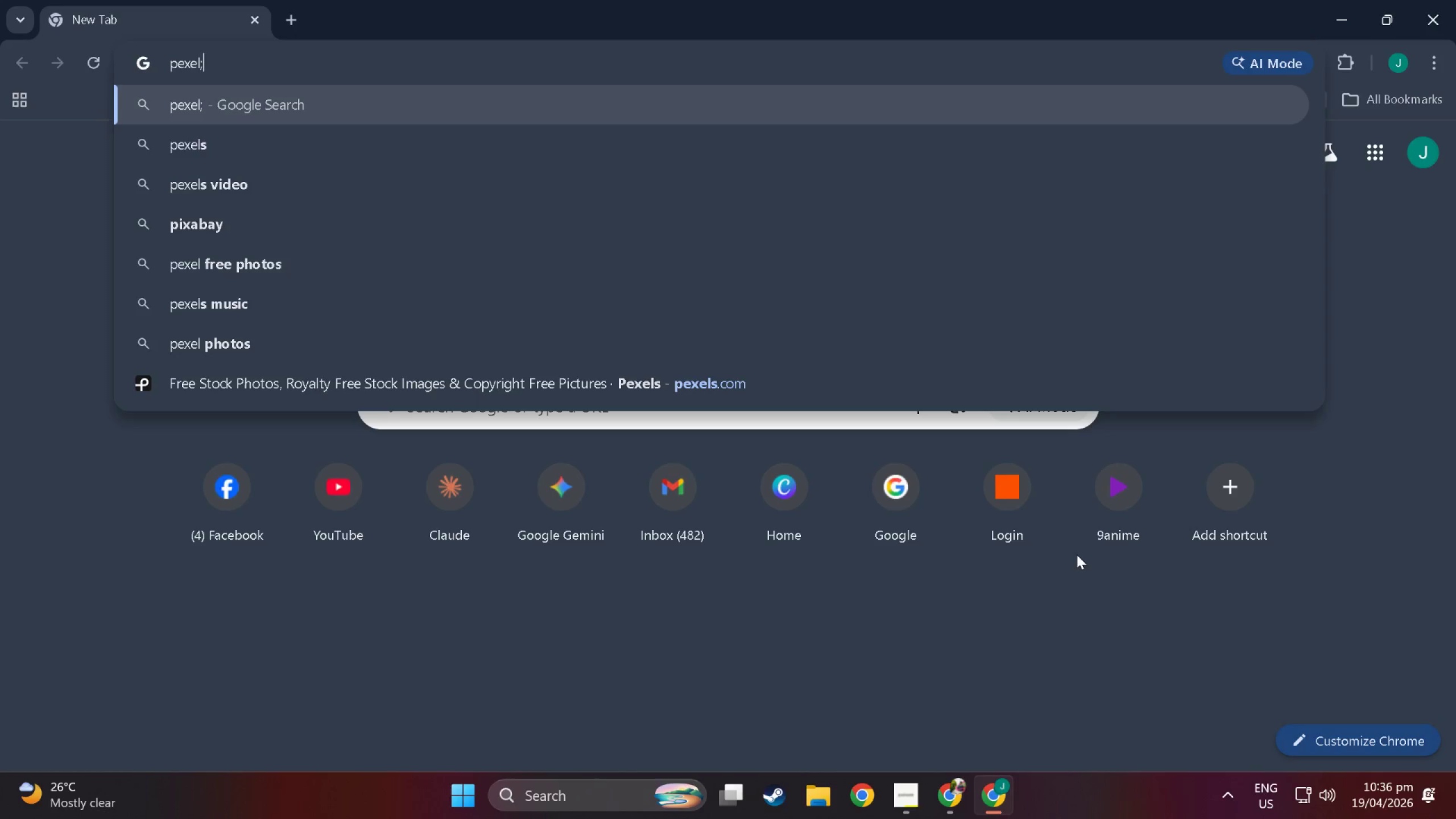 
key(Backspace)
 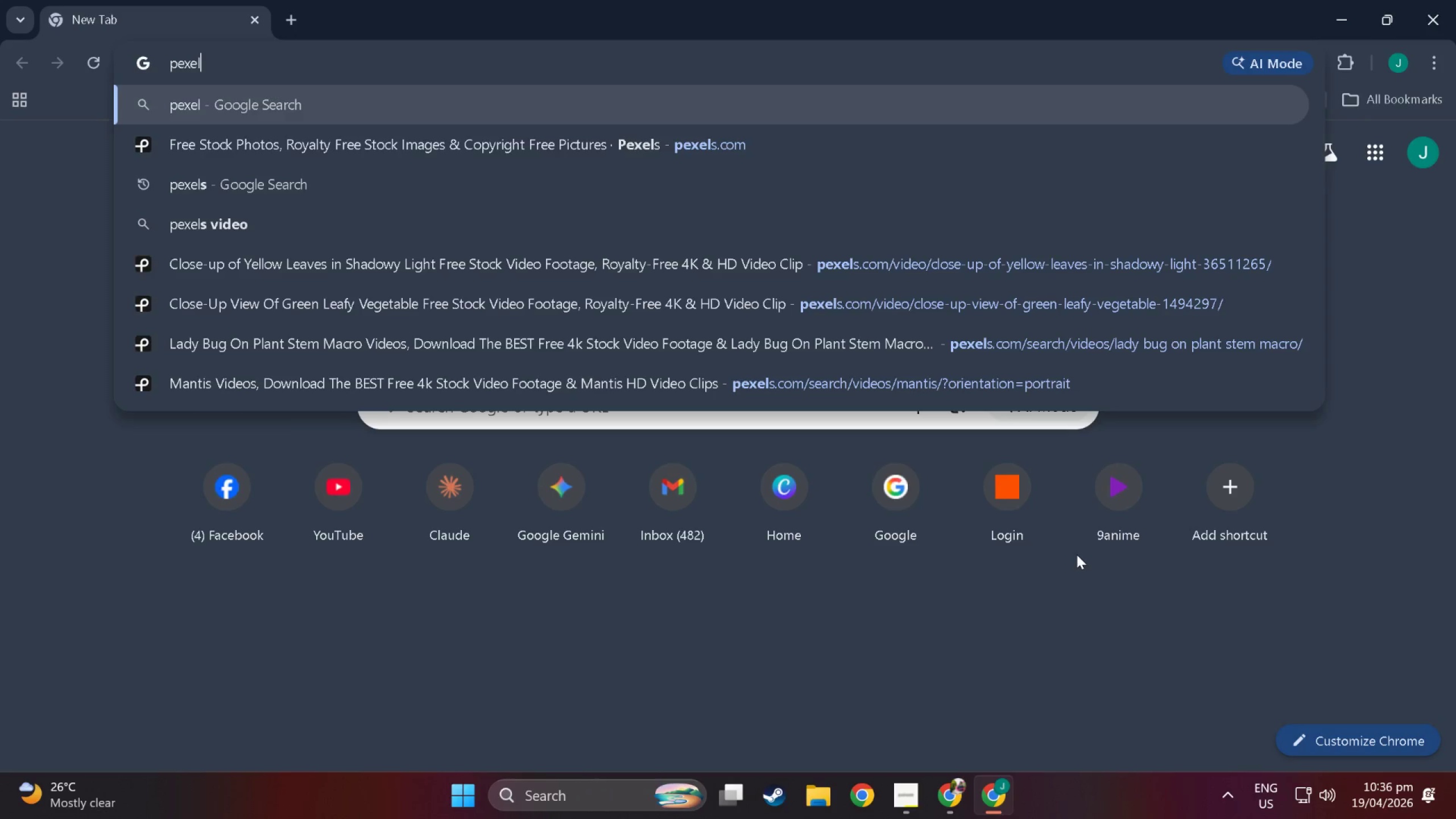 
key(S)
 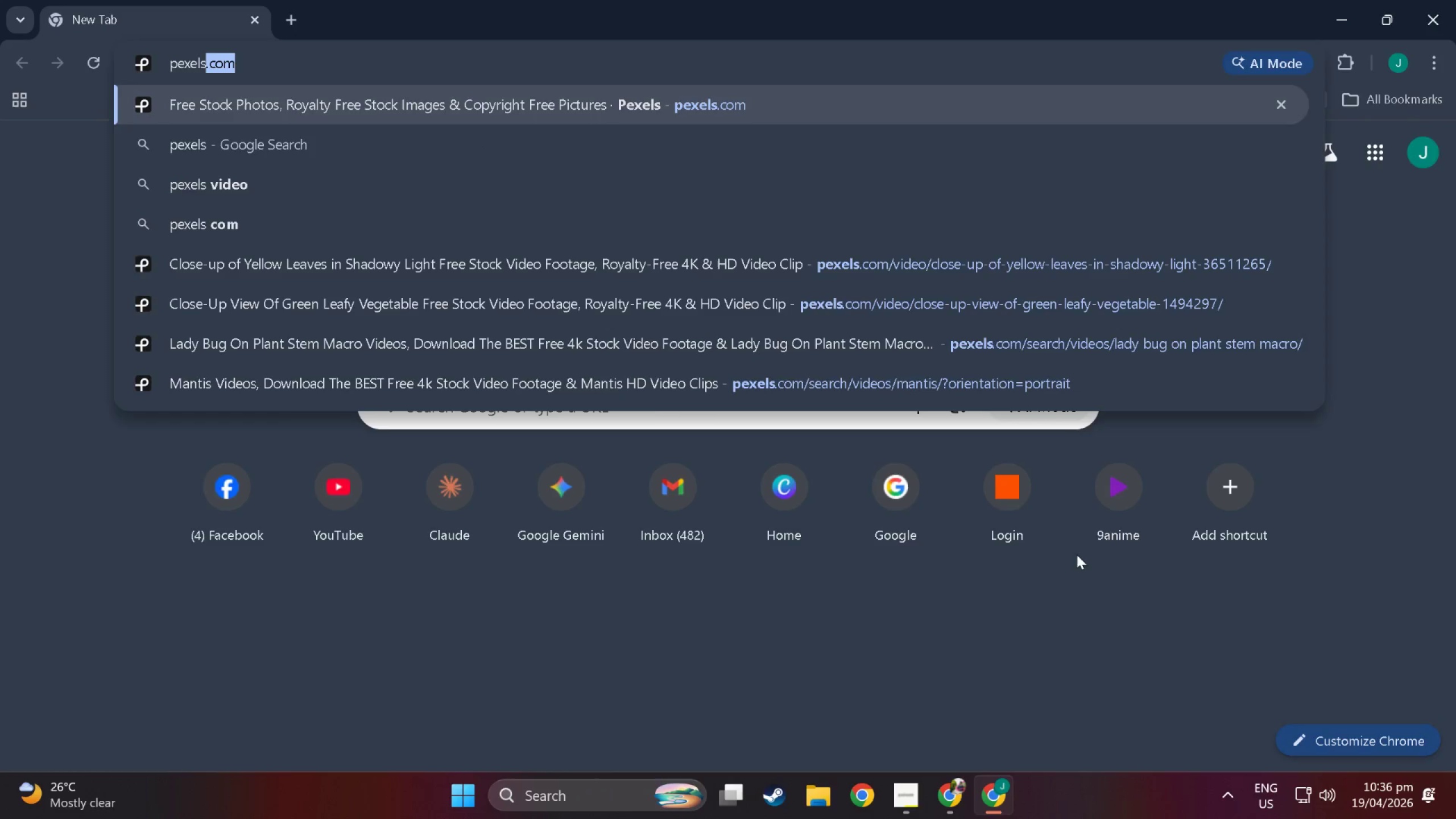 
key(Enter)
 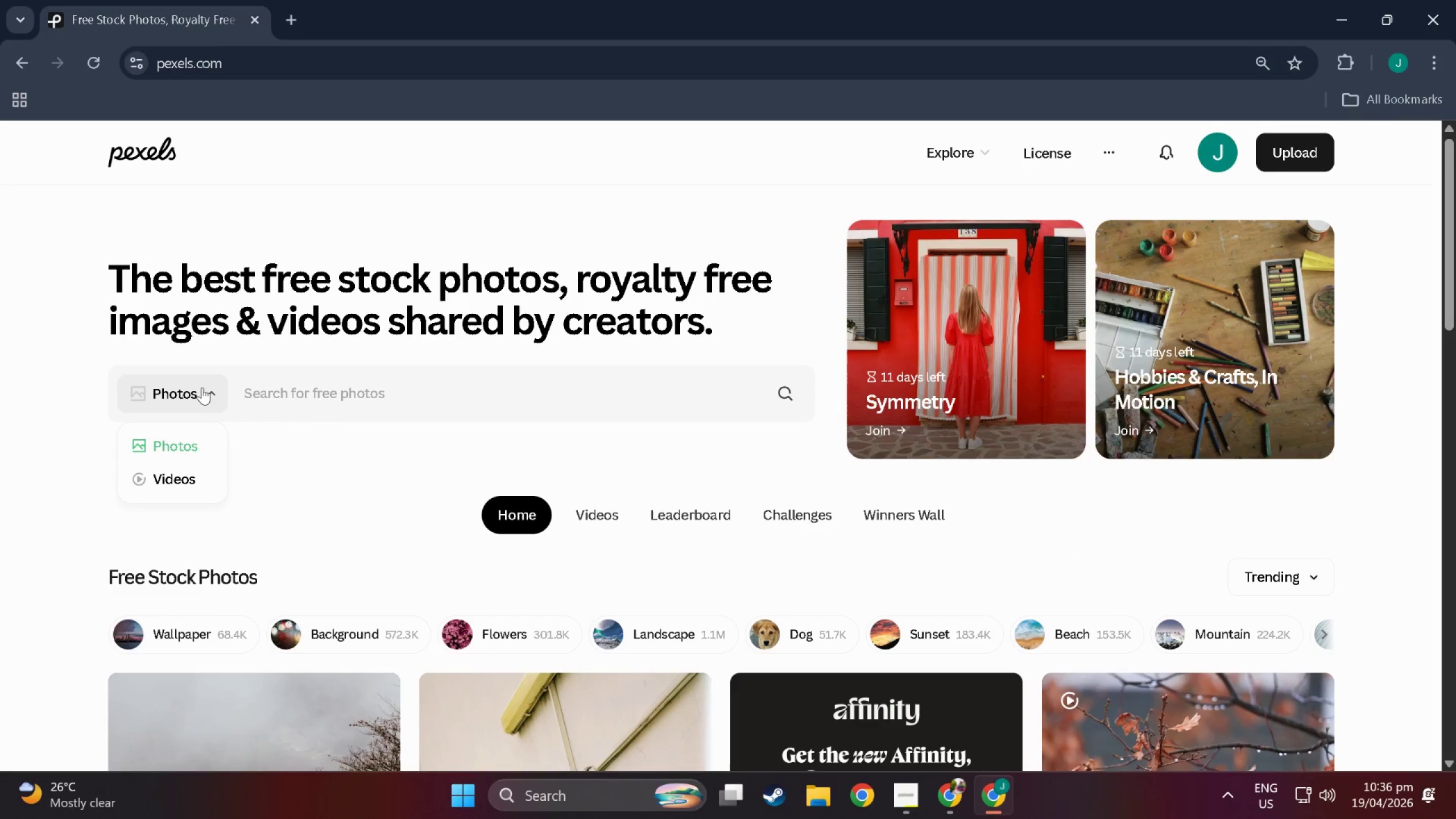 
left_click([181, 478])
 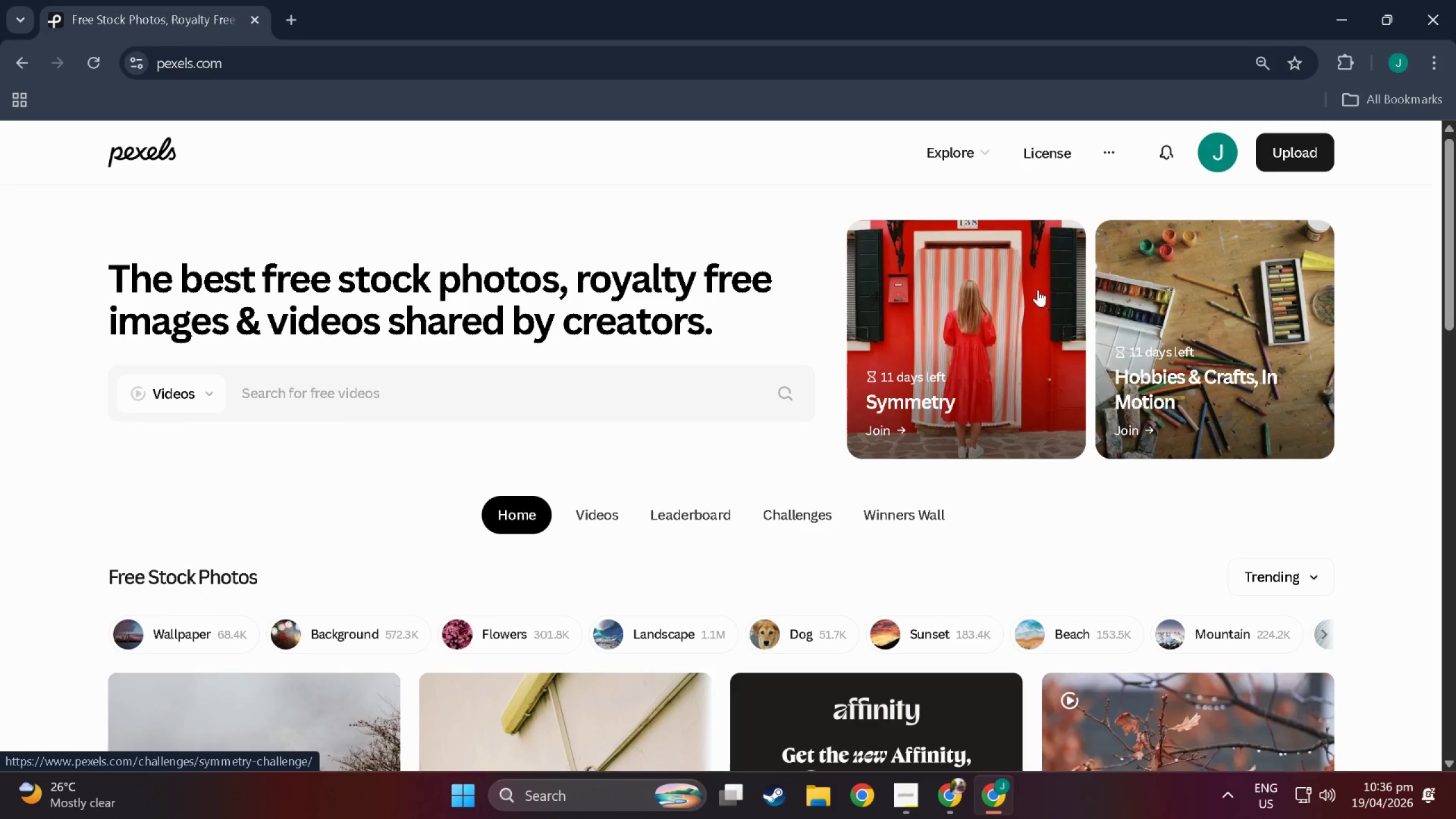 
left_click([555, 803])
 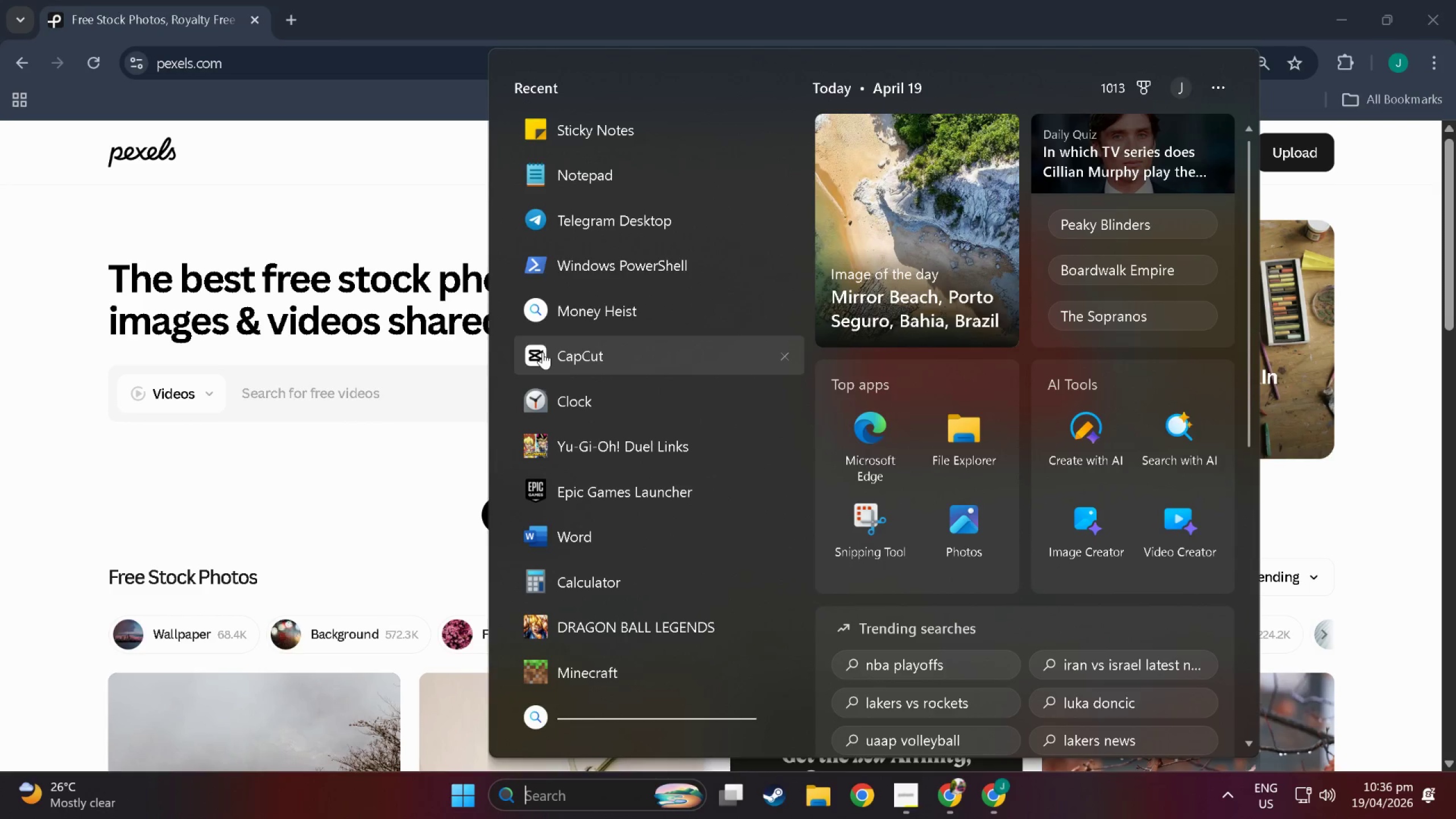 
type(note)
 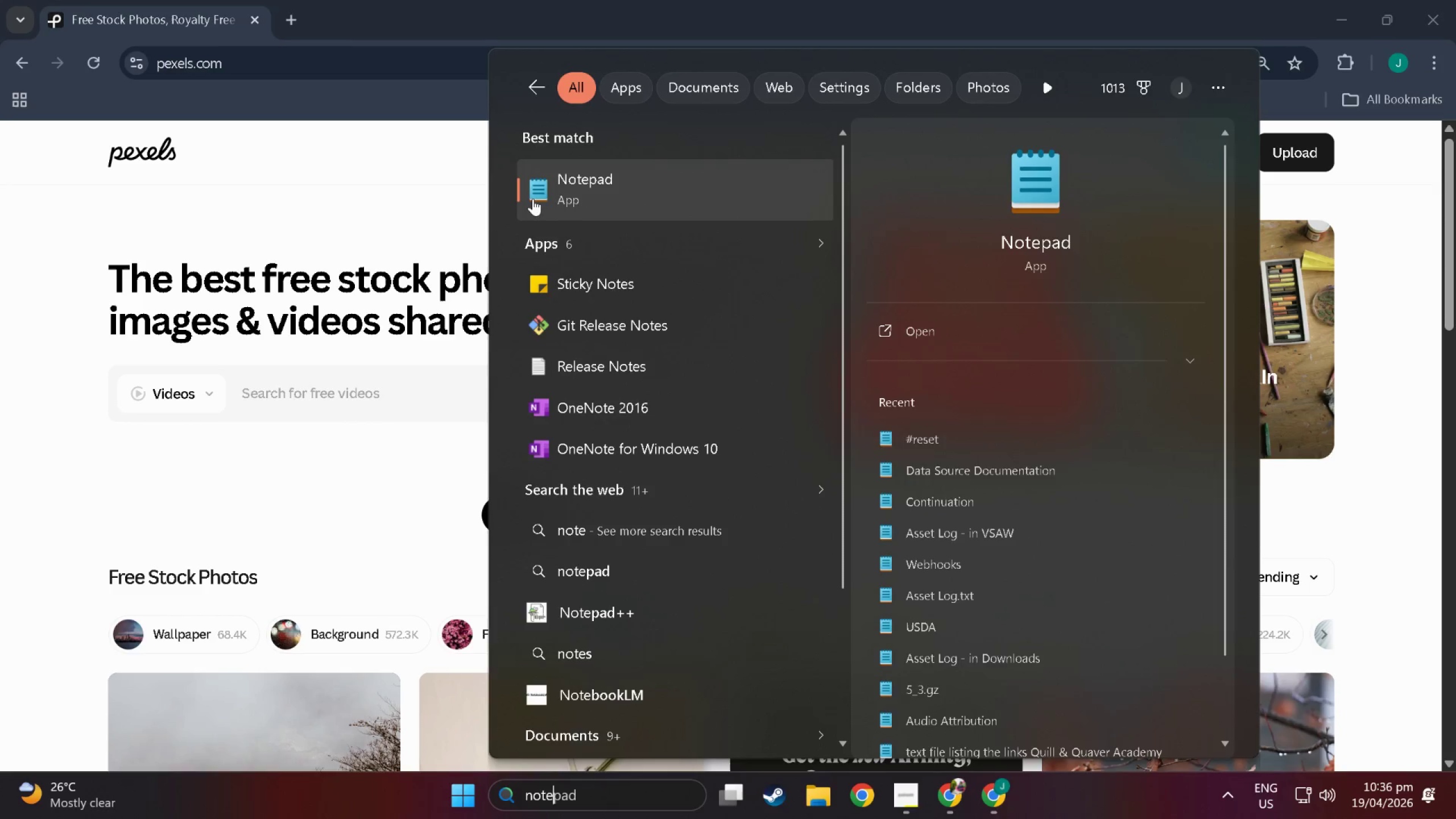 
left_click([548, 189])
 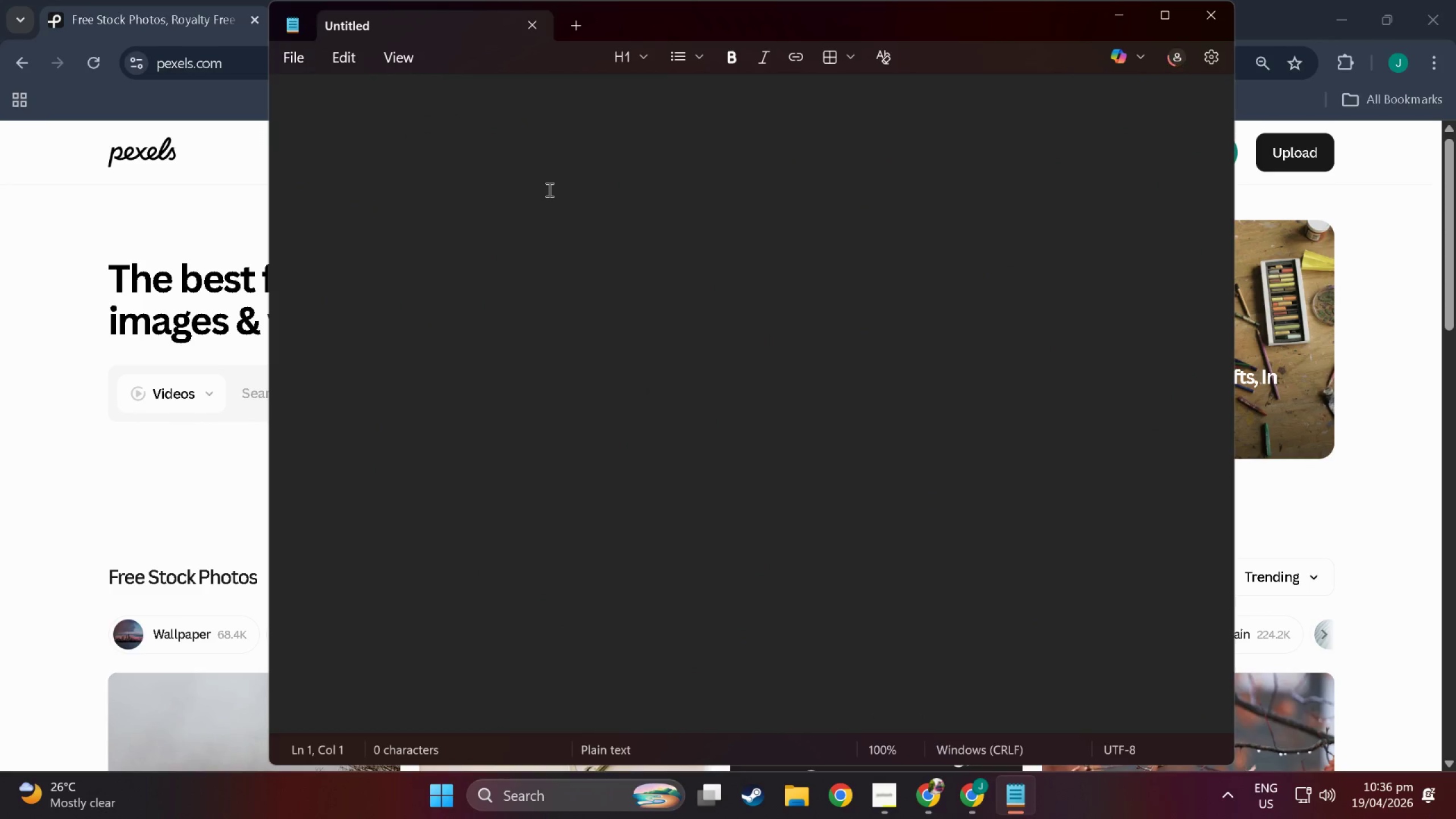 
type(Great day Postwork, in this sesii)
key(Backspace)
key(Backspace)
type(sion I will firt)
key(Backspace)
type(st prepare all thee)
key(Backspace)
type(  as)
key(Backspace)
key(Backspace)
key(Backspace)
type(assets we need to edit the  v)
key(Backspace)
key(Backspace)
type(Pro)
key(Backspace)
key(Backspace)
key(Backspace)
type(Vid)
key(Backspace)
type(deo vo)
key(Backspace)
key(Backspace)
key(Backspace)
type( on Capcut/. I will look for clips on pexels)
 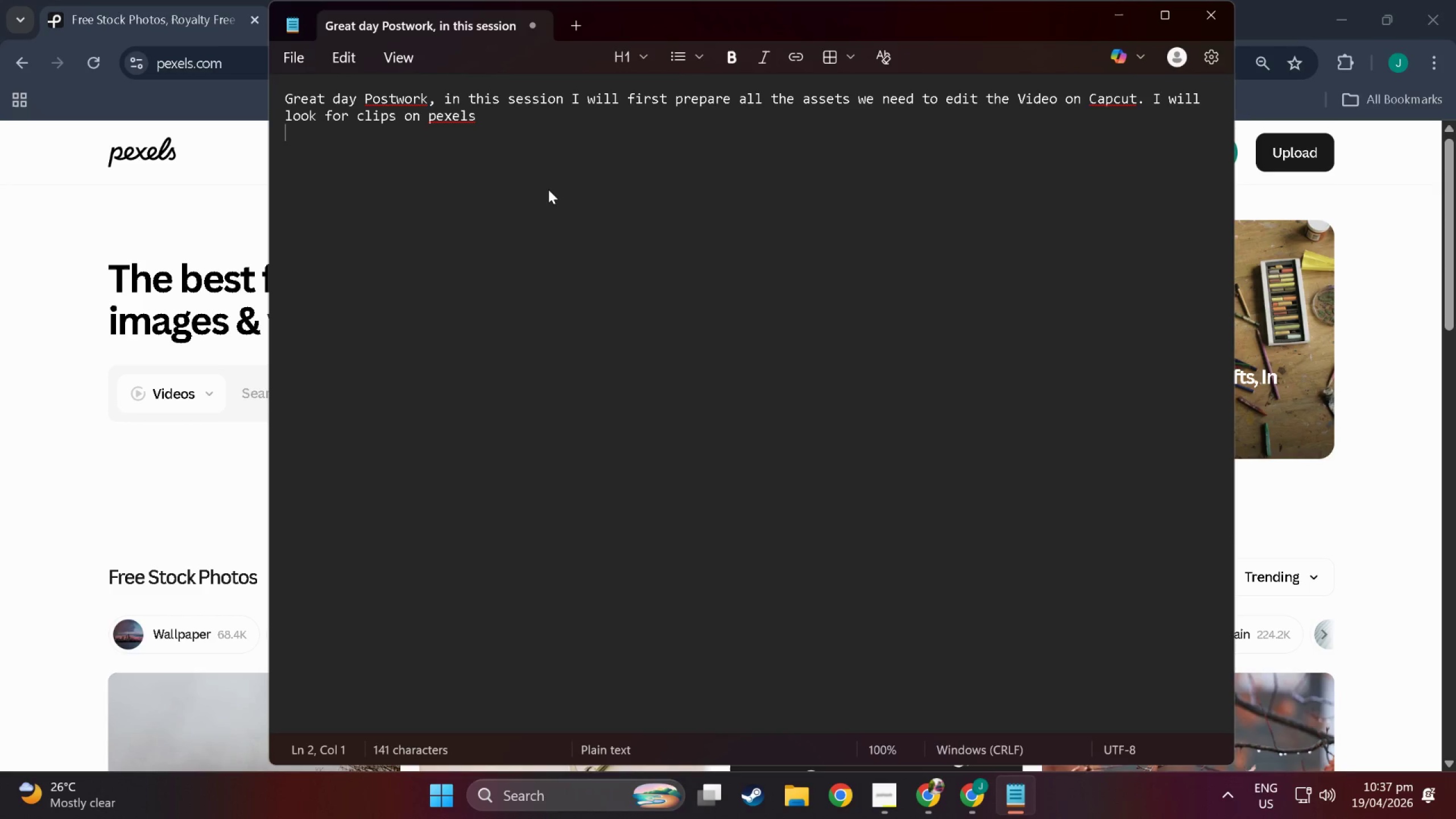 
 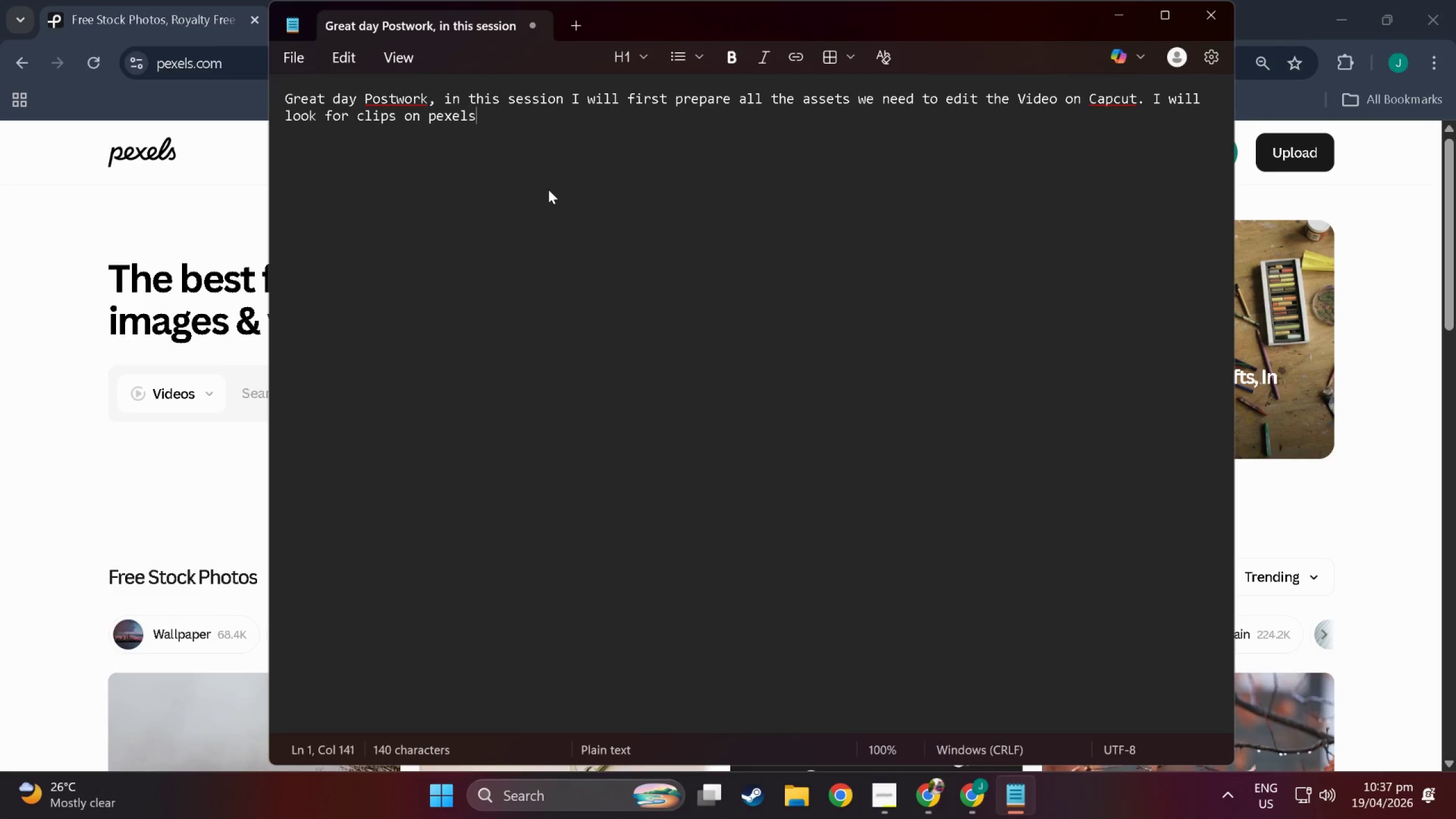 
key(Enter)
 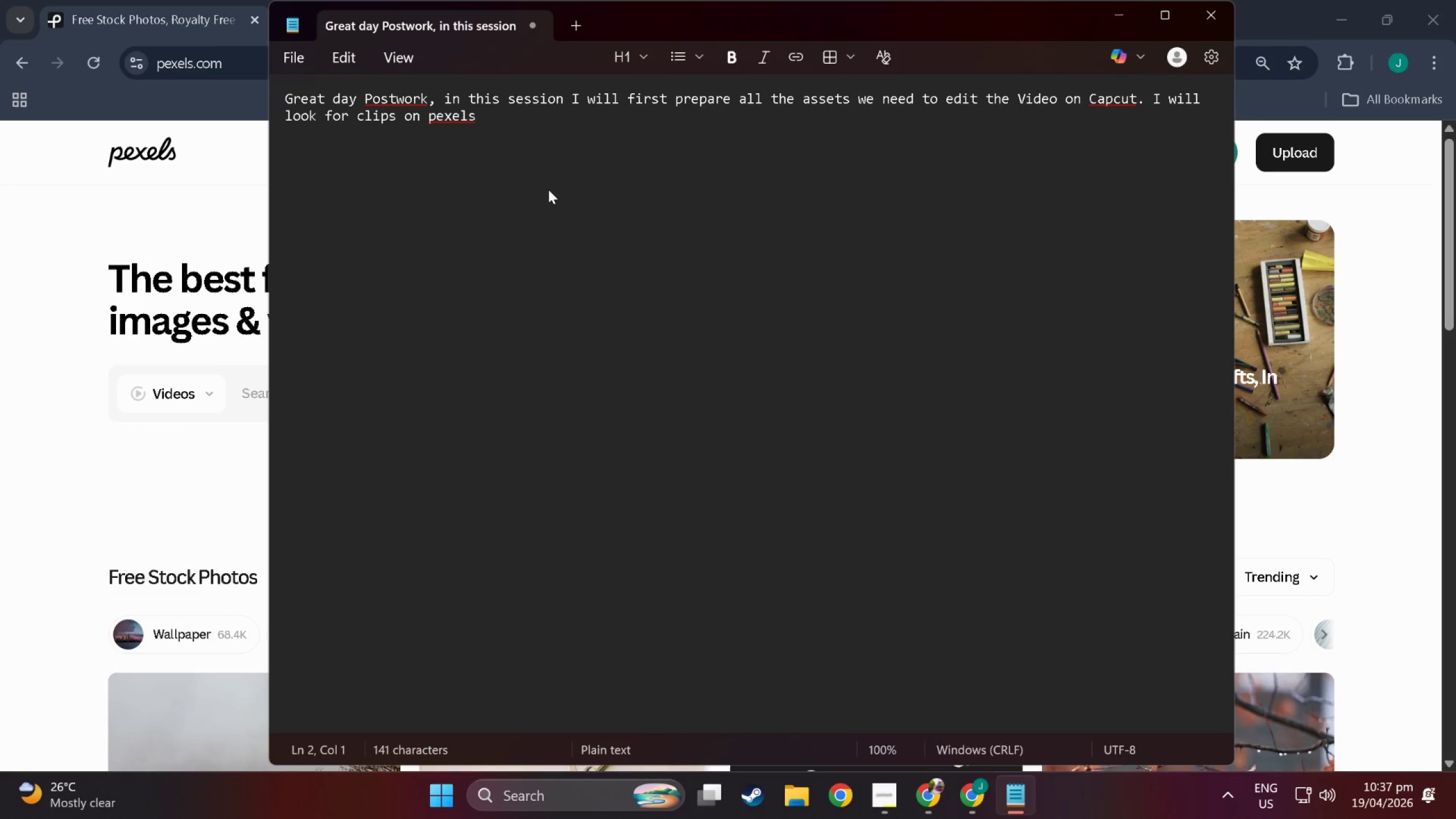 
key(Backspace)
 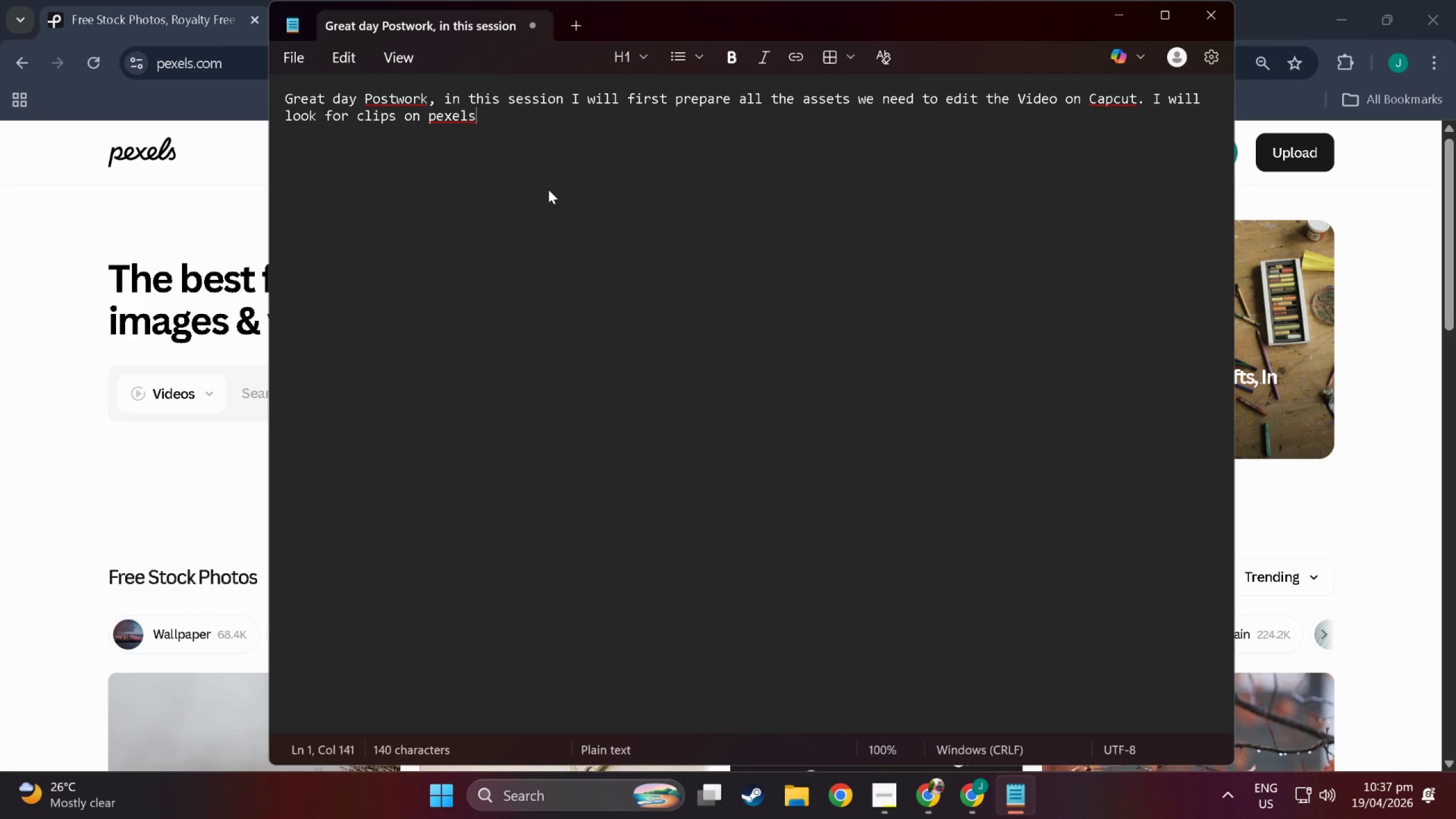 
key(Period)
 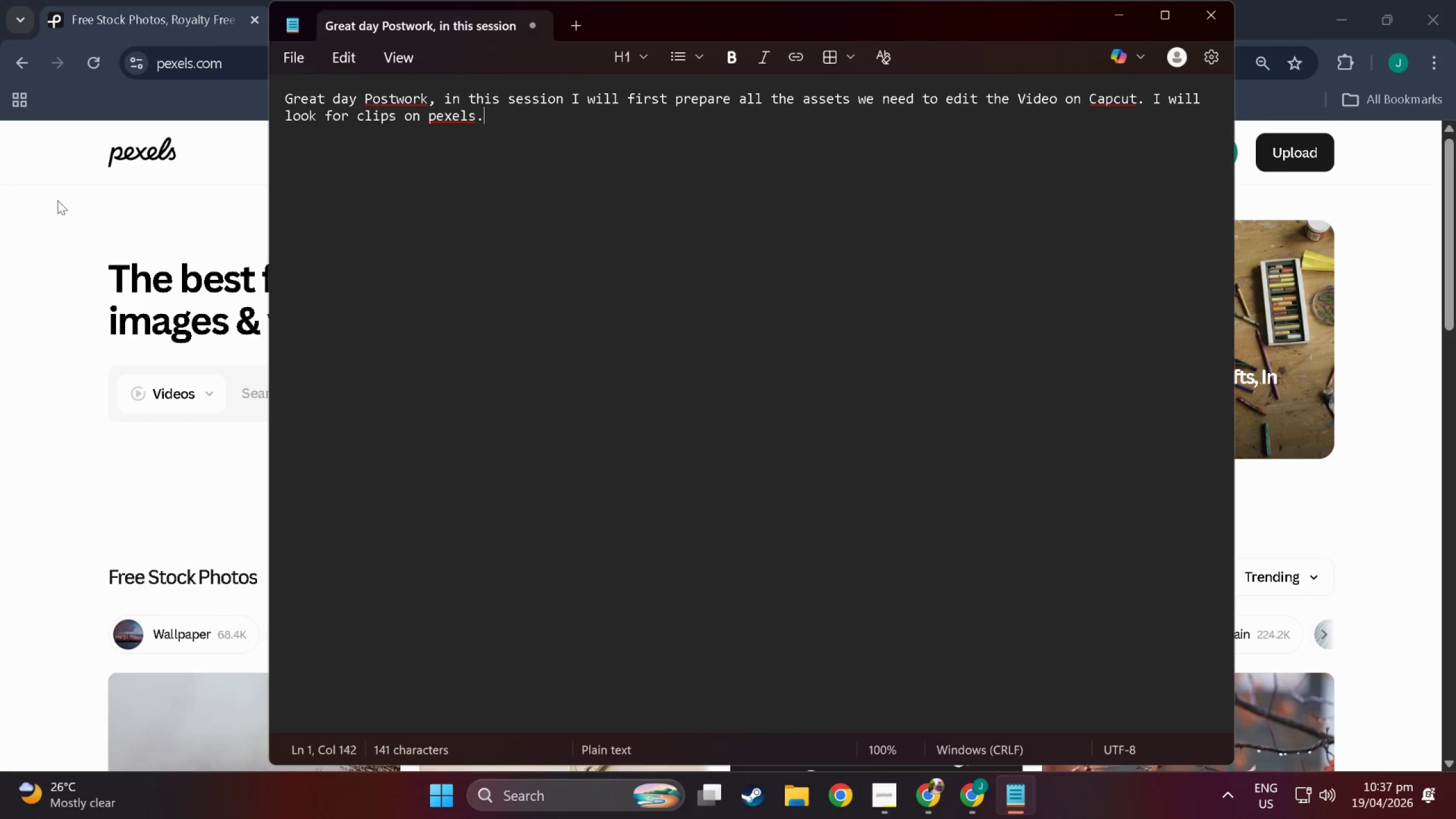 
left_click([63, 268])
 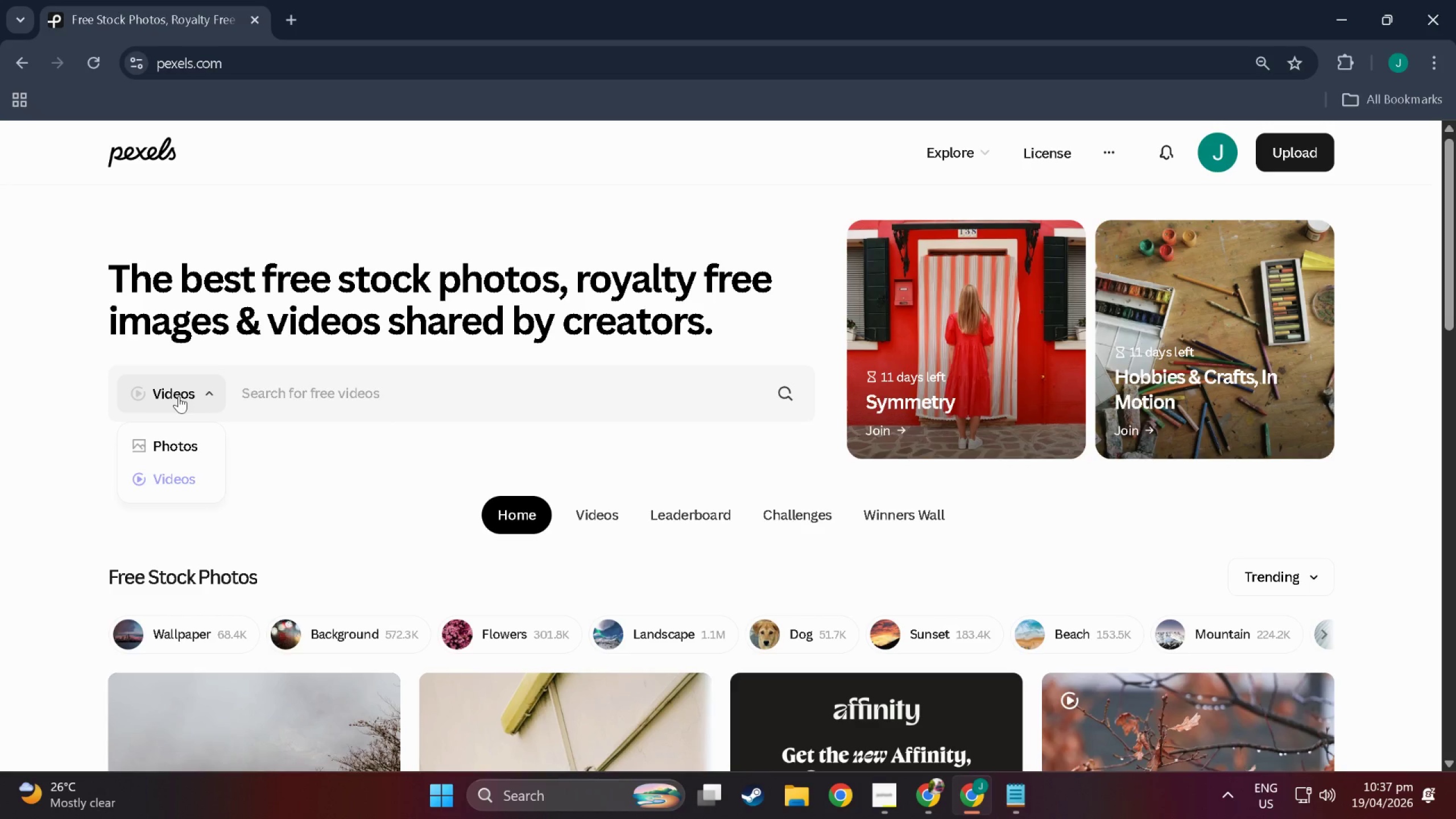 
wait(25.45)
 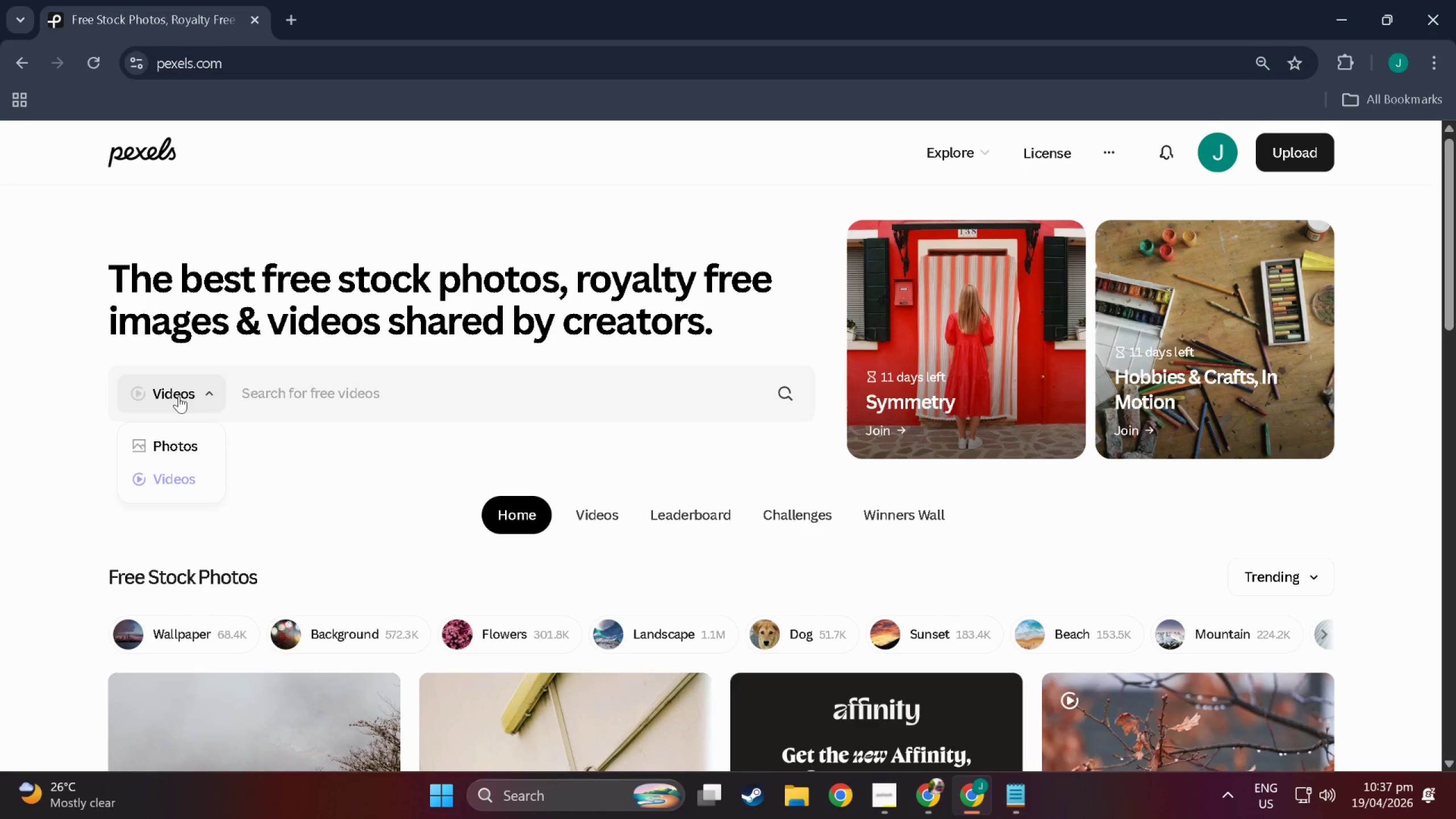 
mouse_move([958, 797])
 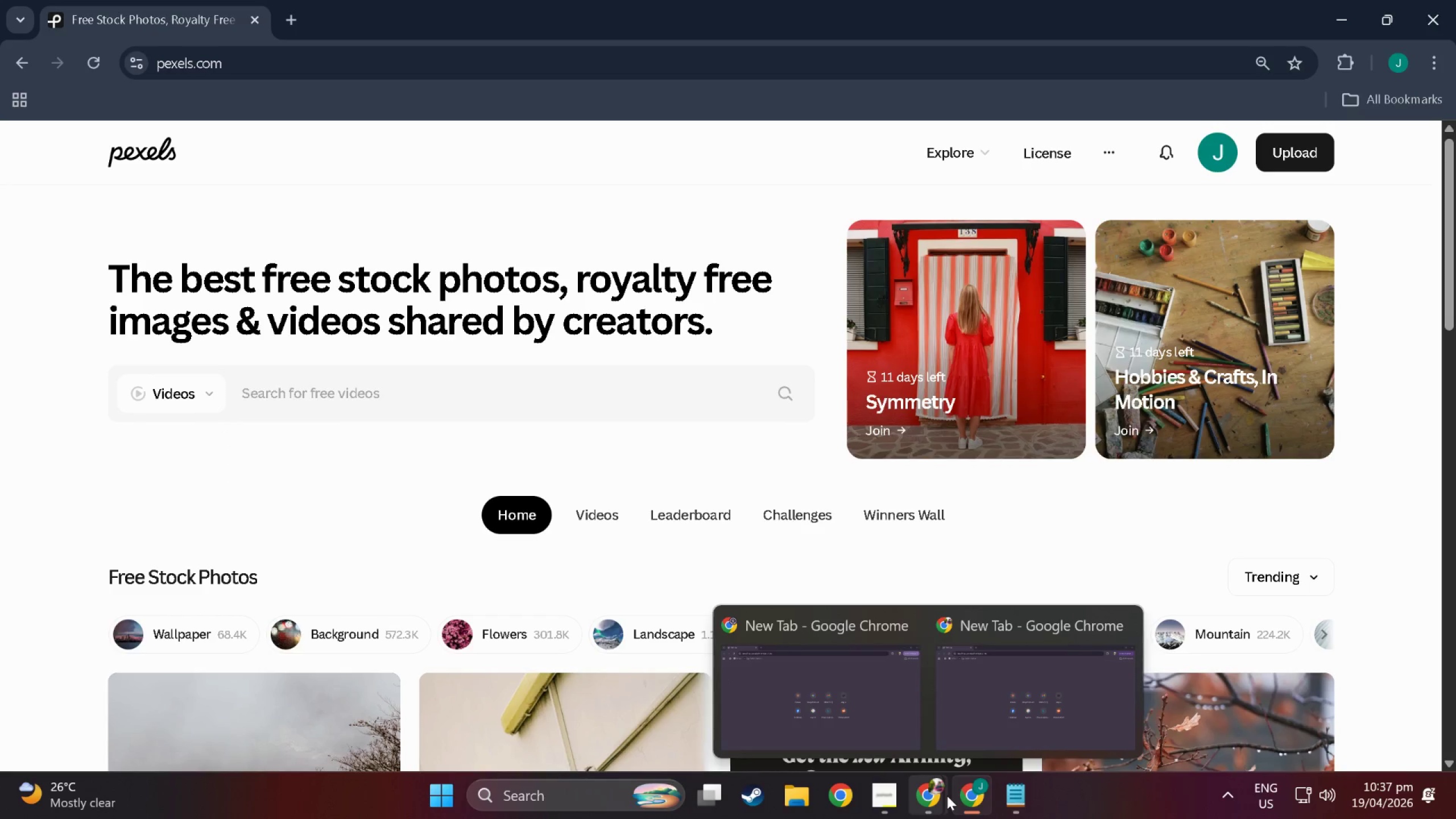 
mouse_move([947, 785])
 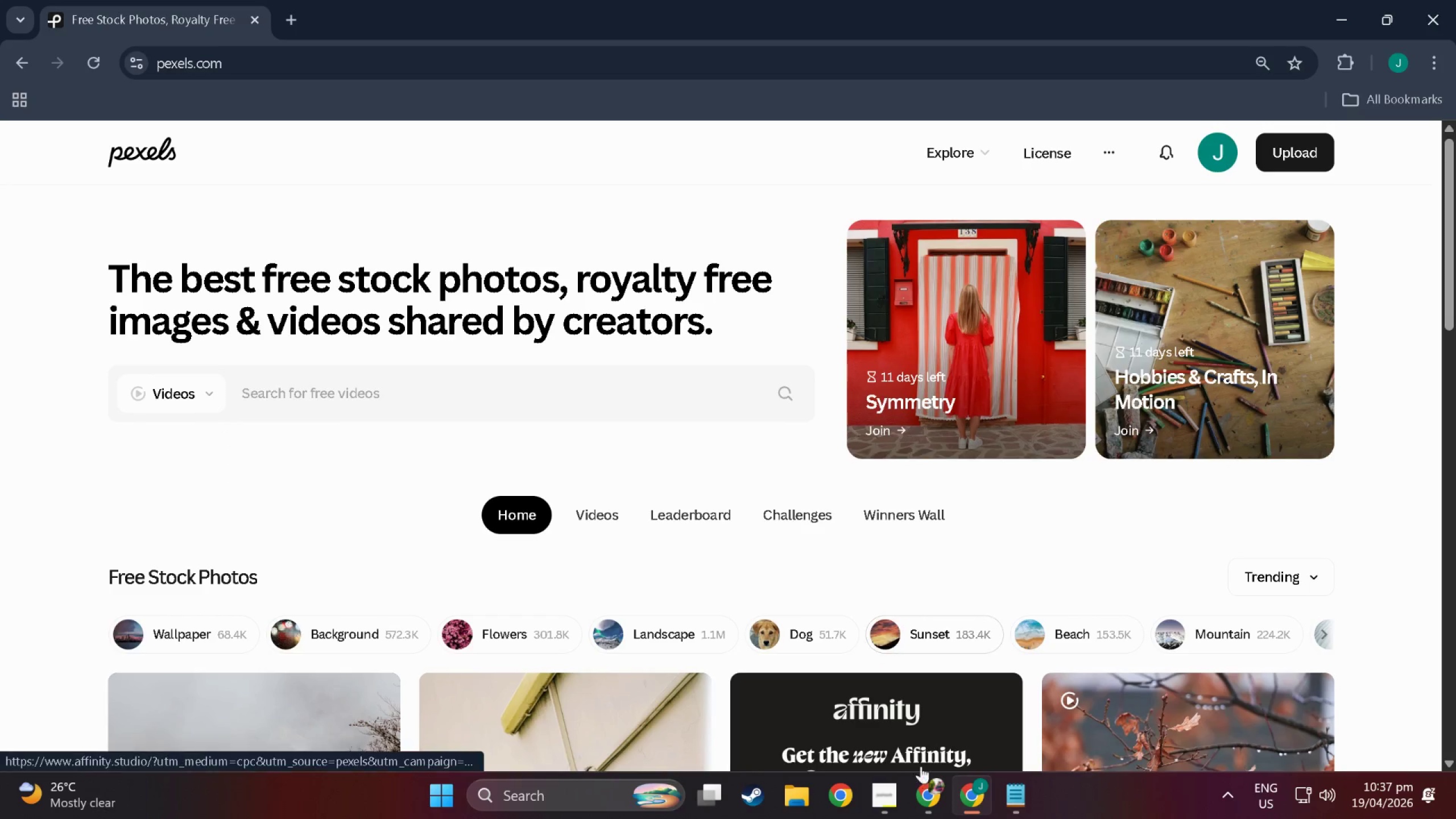 
left_click([925, 791])
 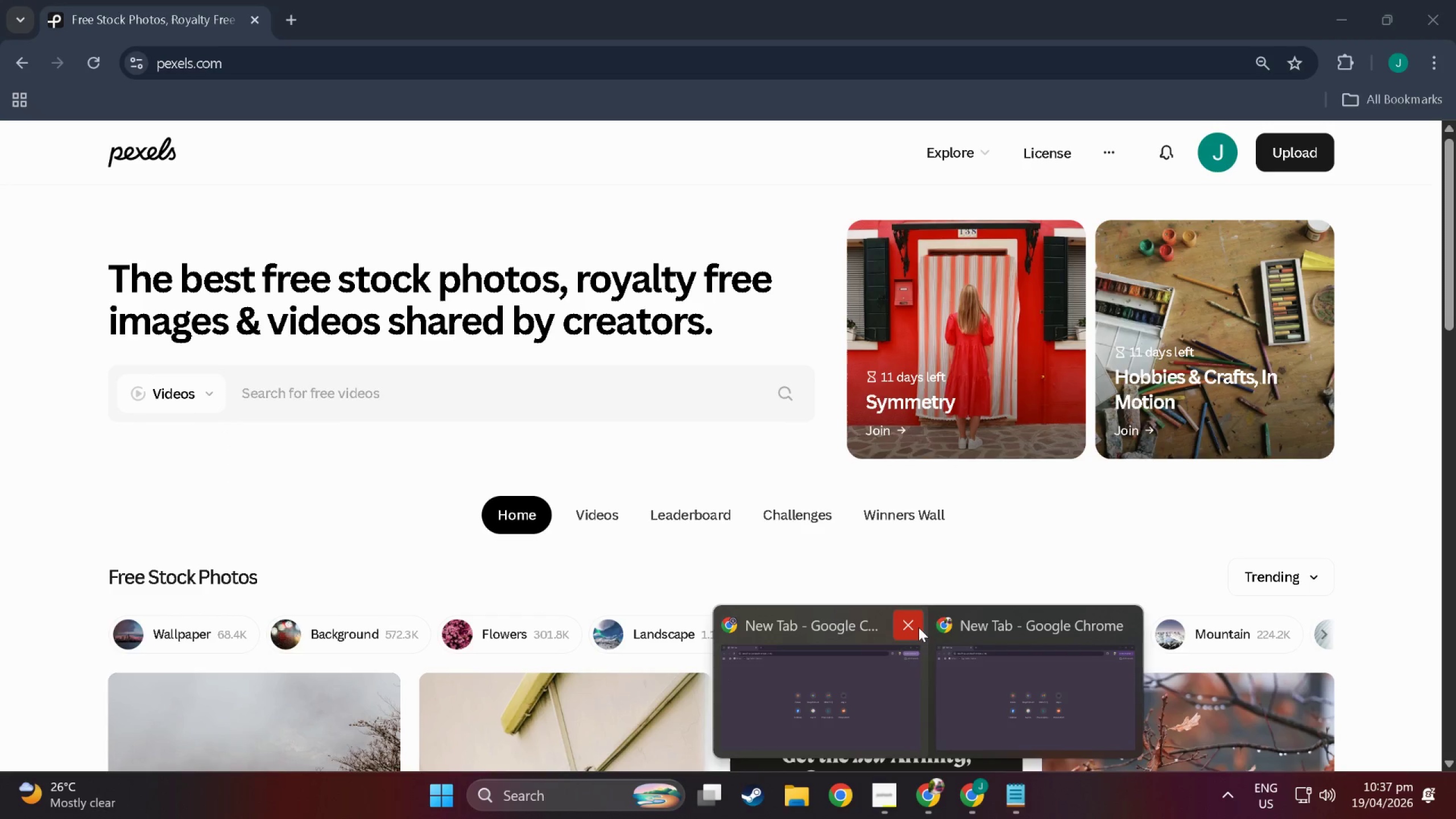 
left_click([919, 627])
 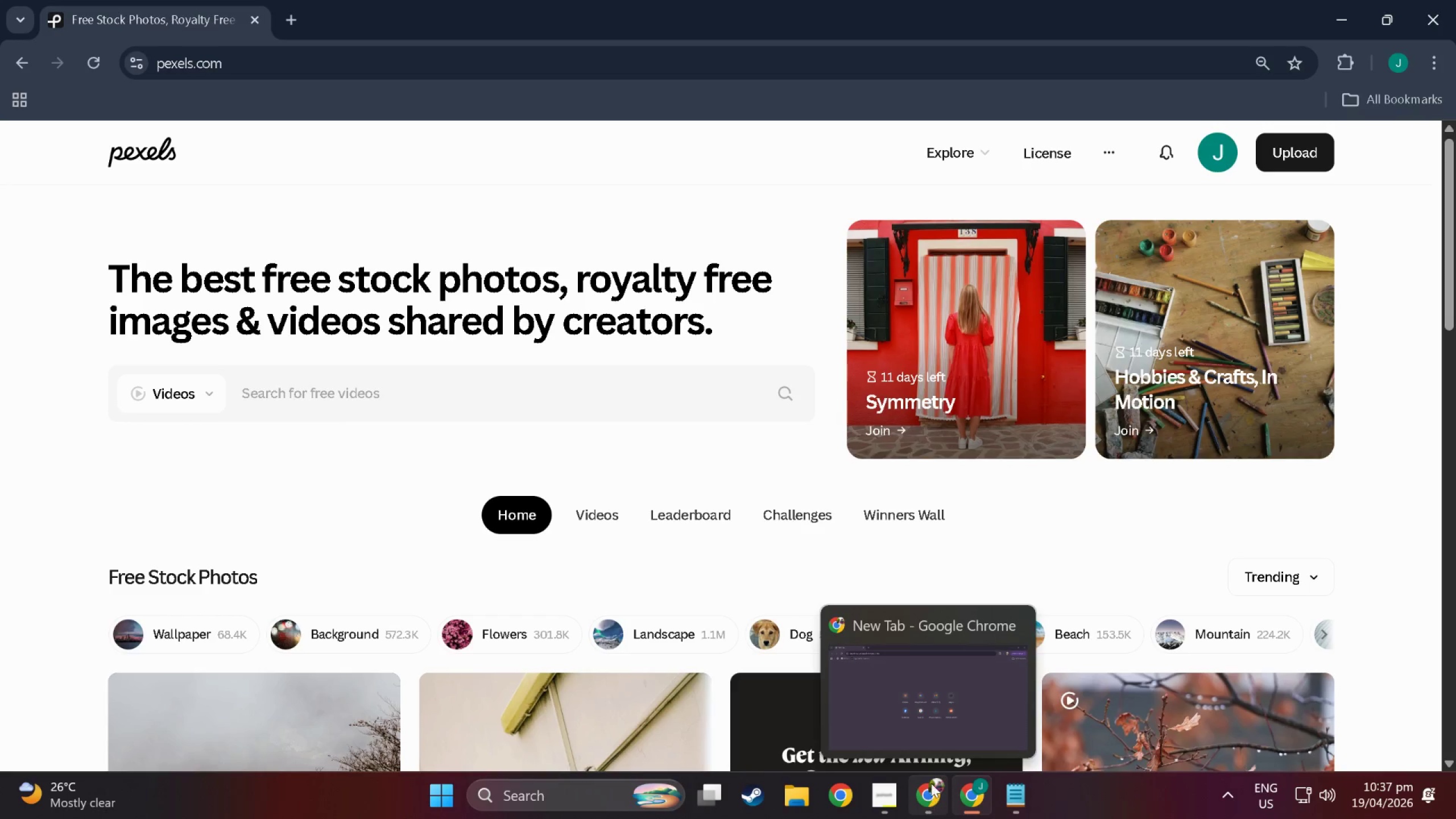 
left_click([1010, 626])
 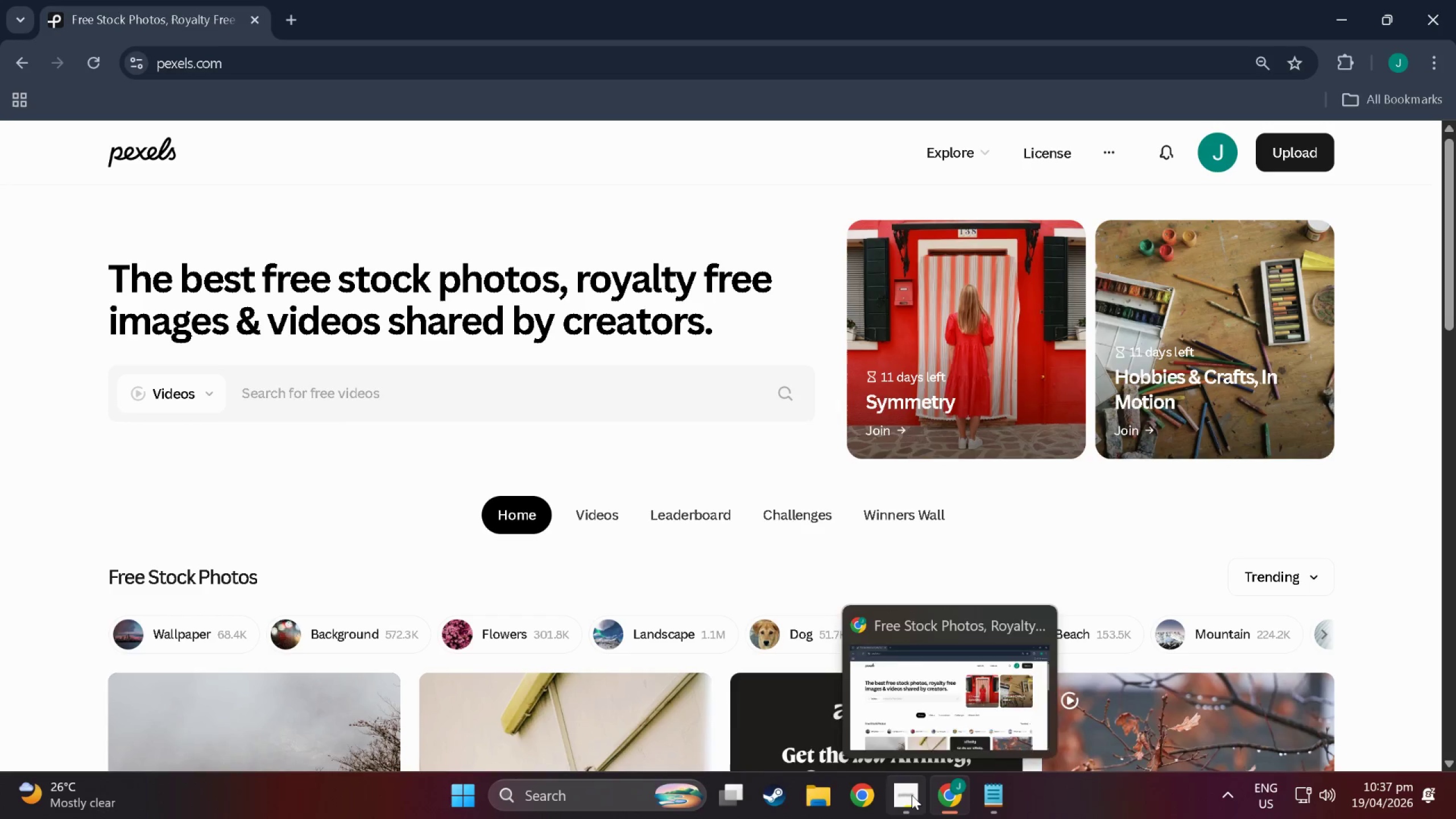 
left_click([912, 795])